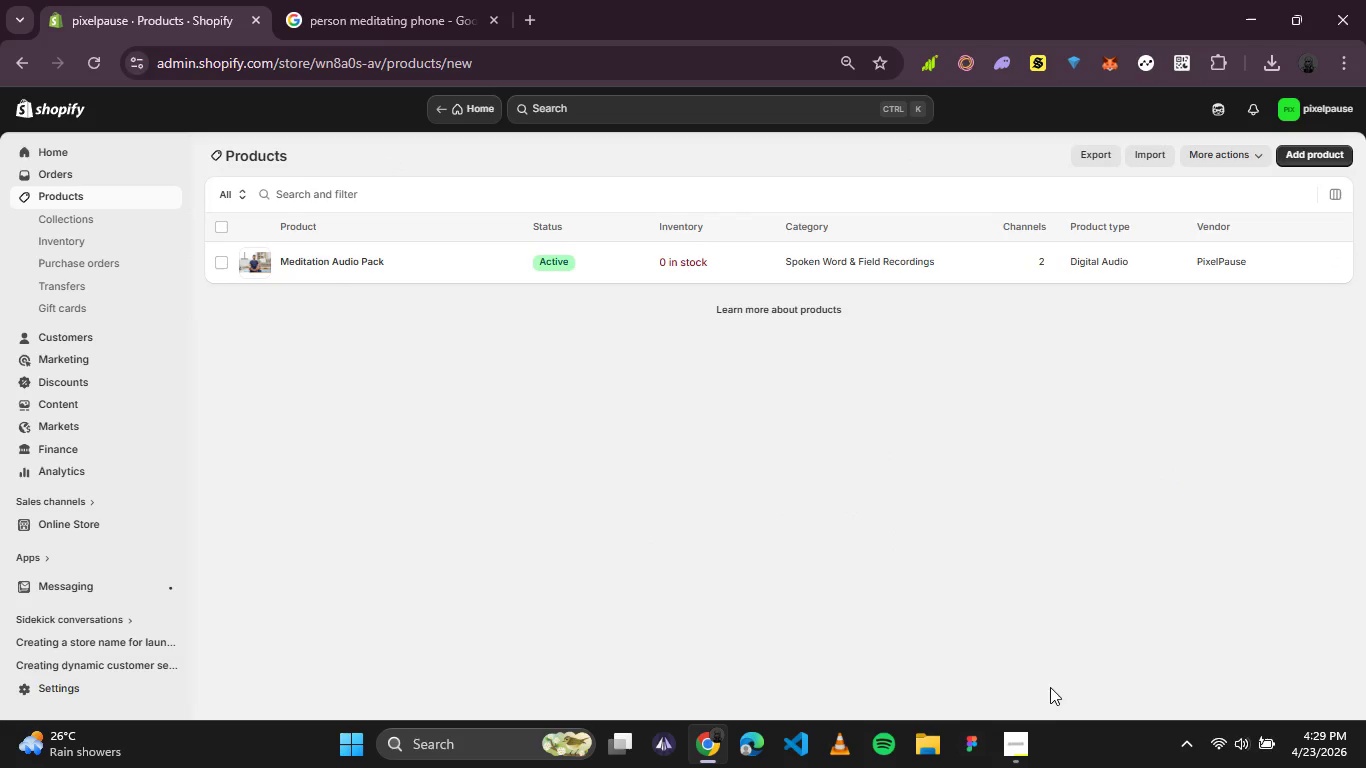 
left_click([1033, 739])